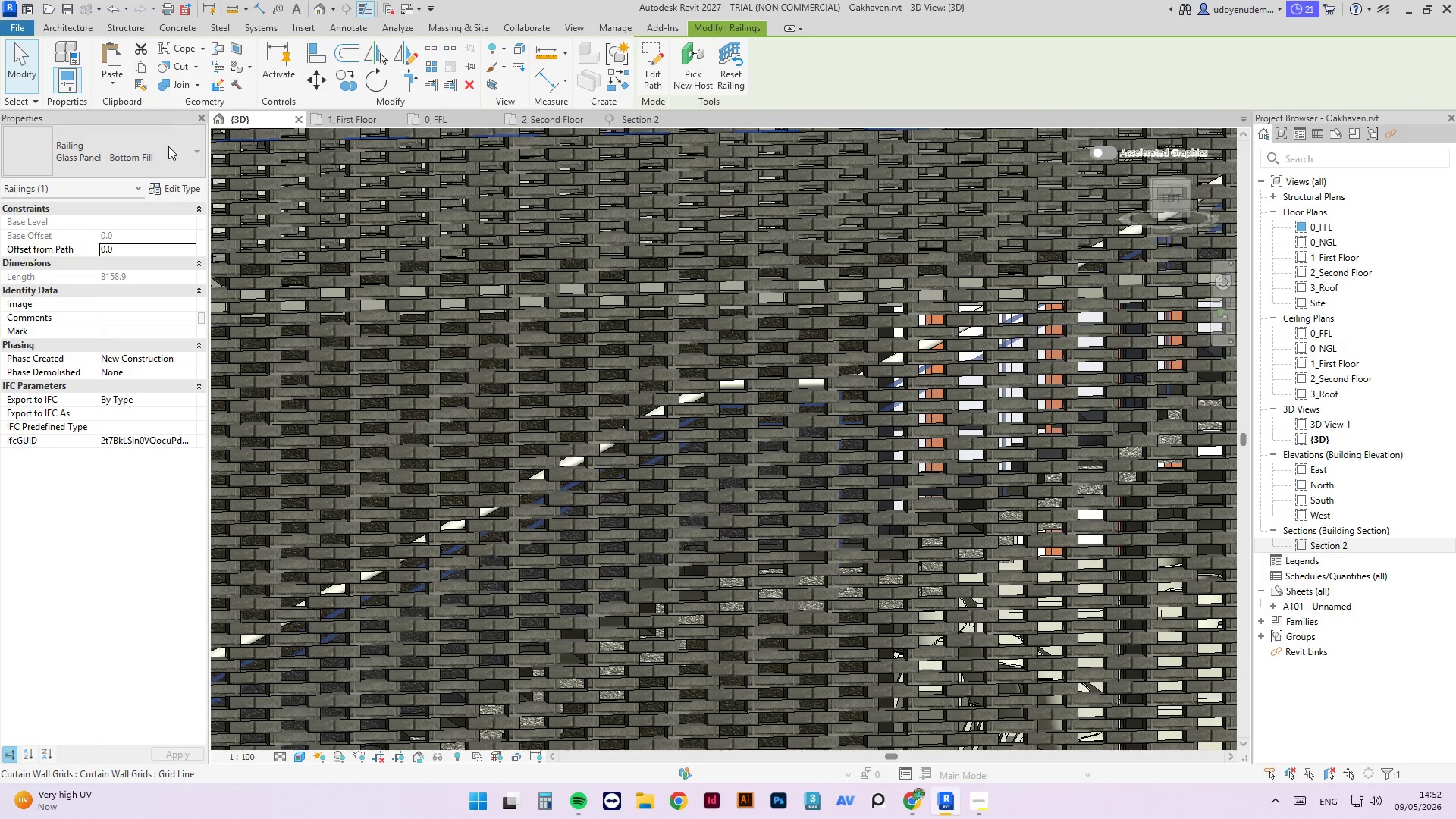 
left_click([168, 160])
 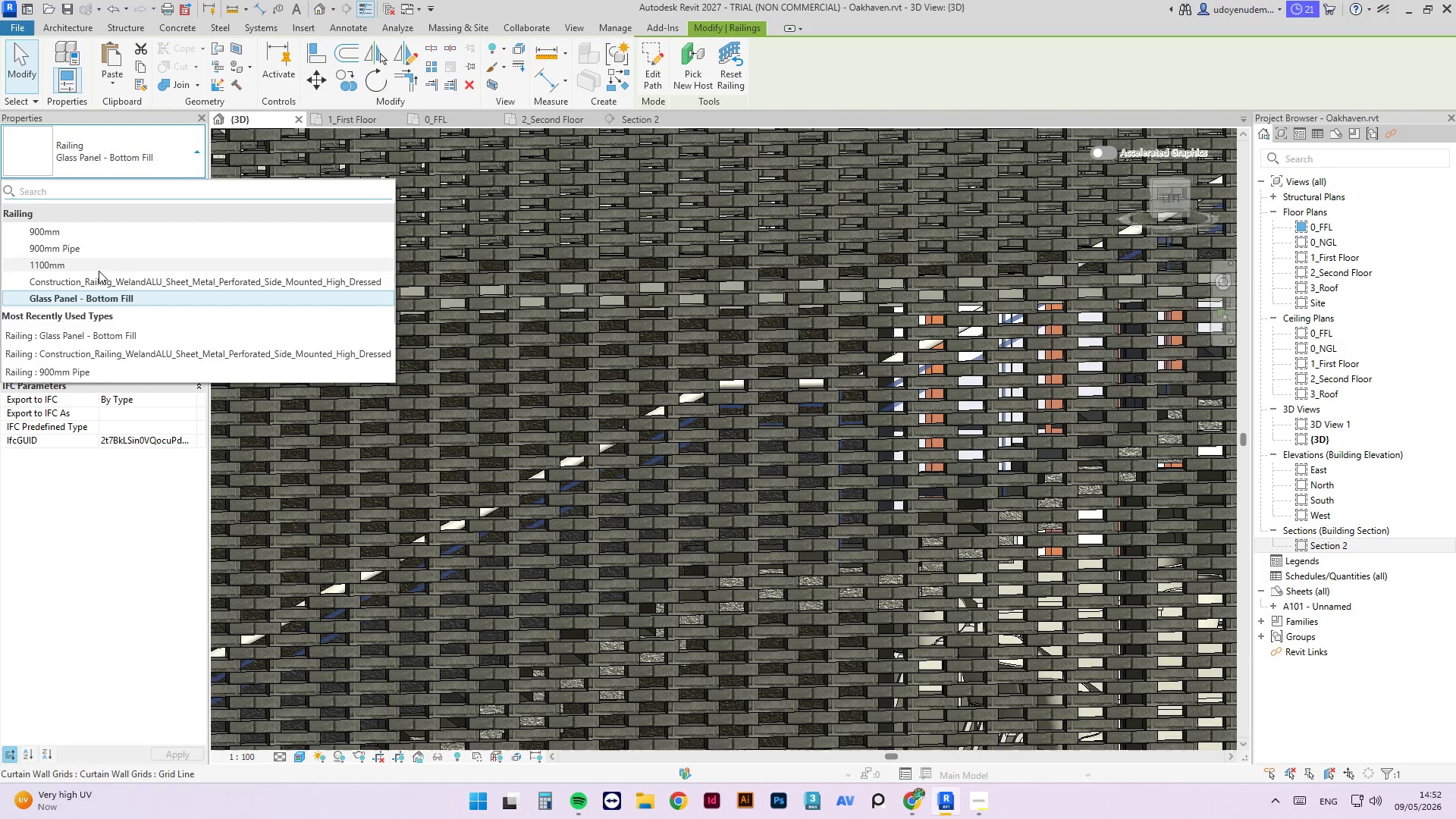 
left_click([99, 282])
 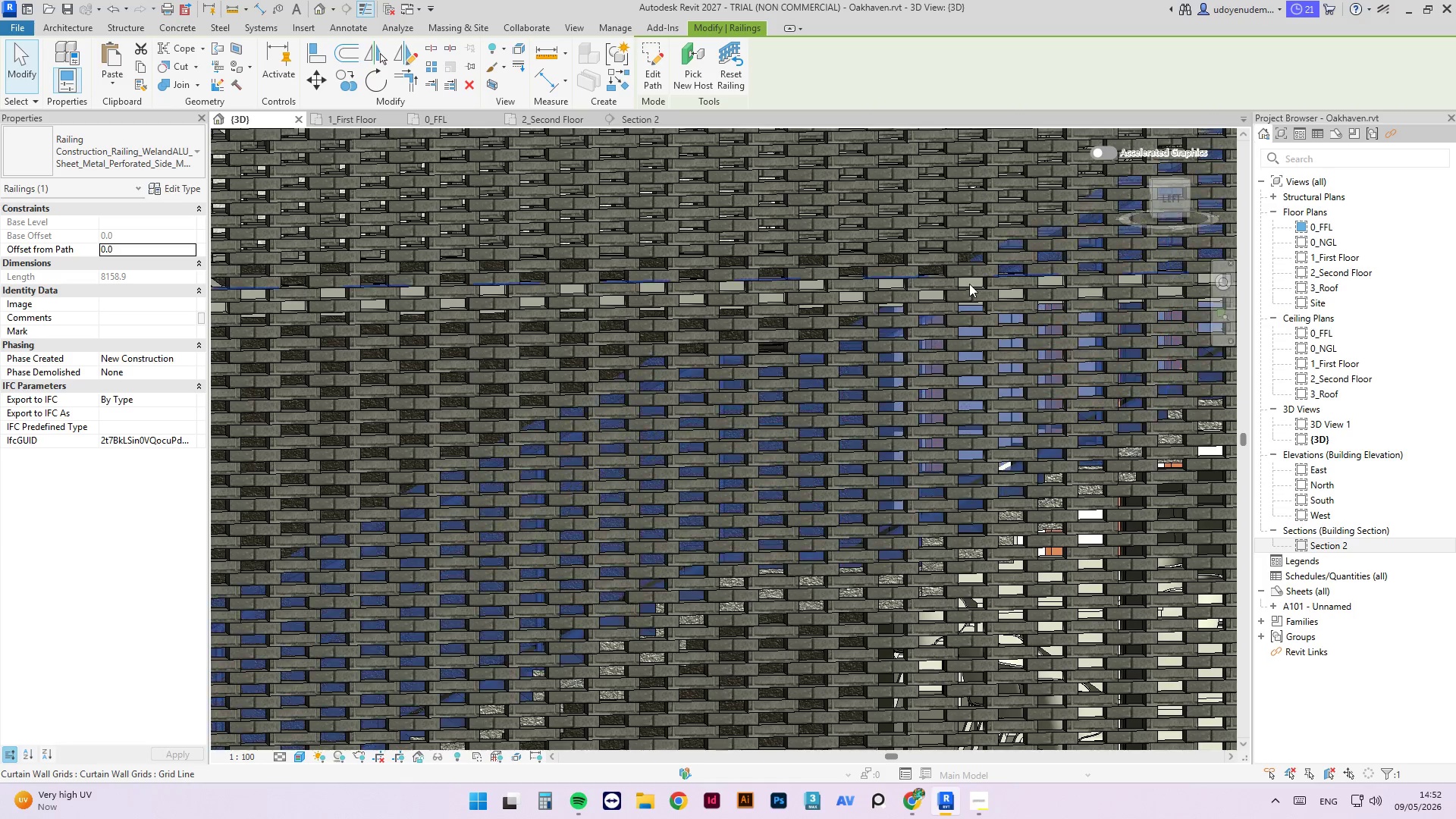 
scroll: coordinate [959, 286], scroll_direction: down, amount: 11.0
 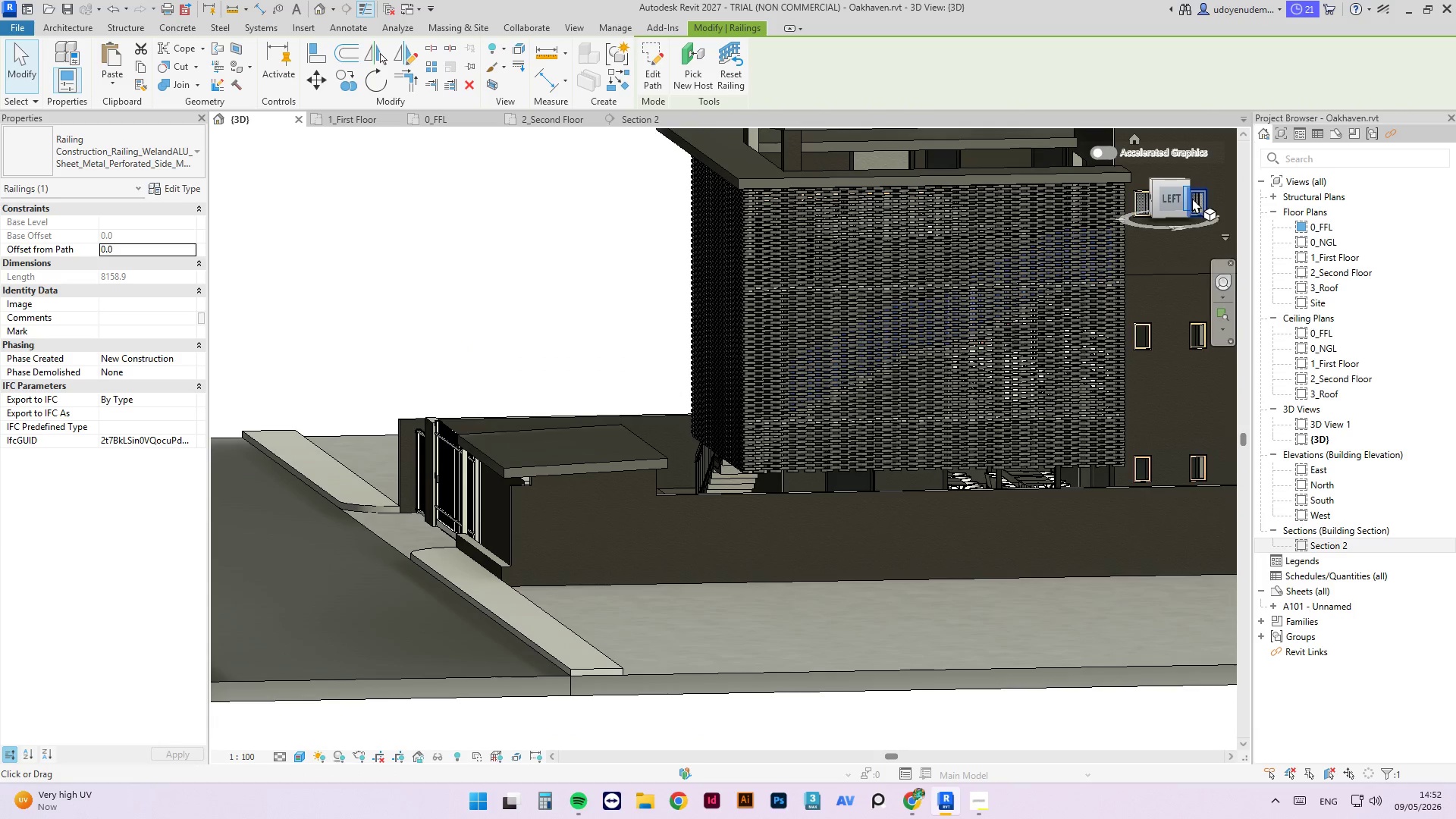 
left_click_drag(start_coordinate=[1189, 182], to_coordinate=[1196, 209])
 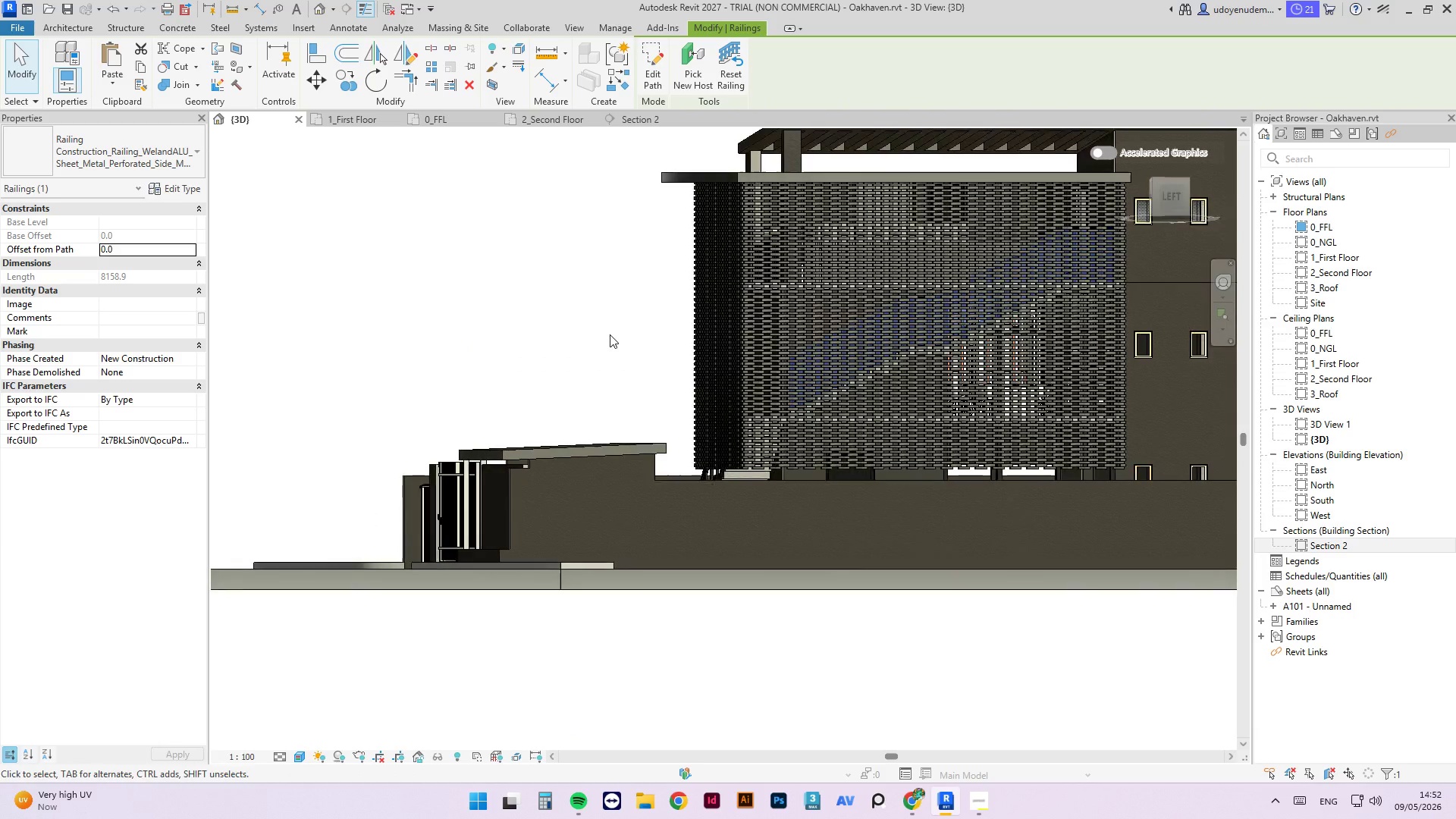 